 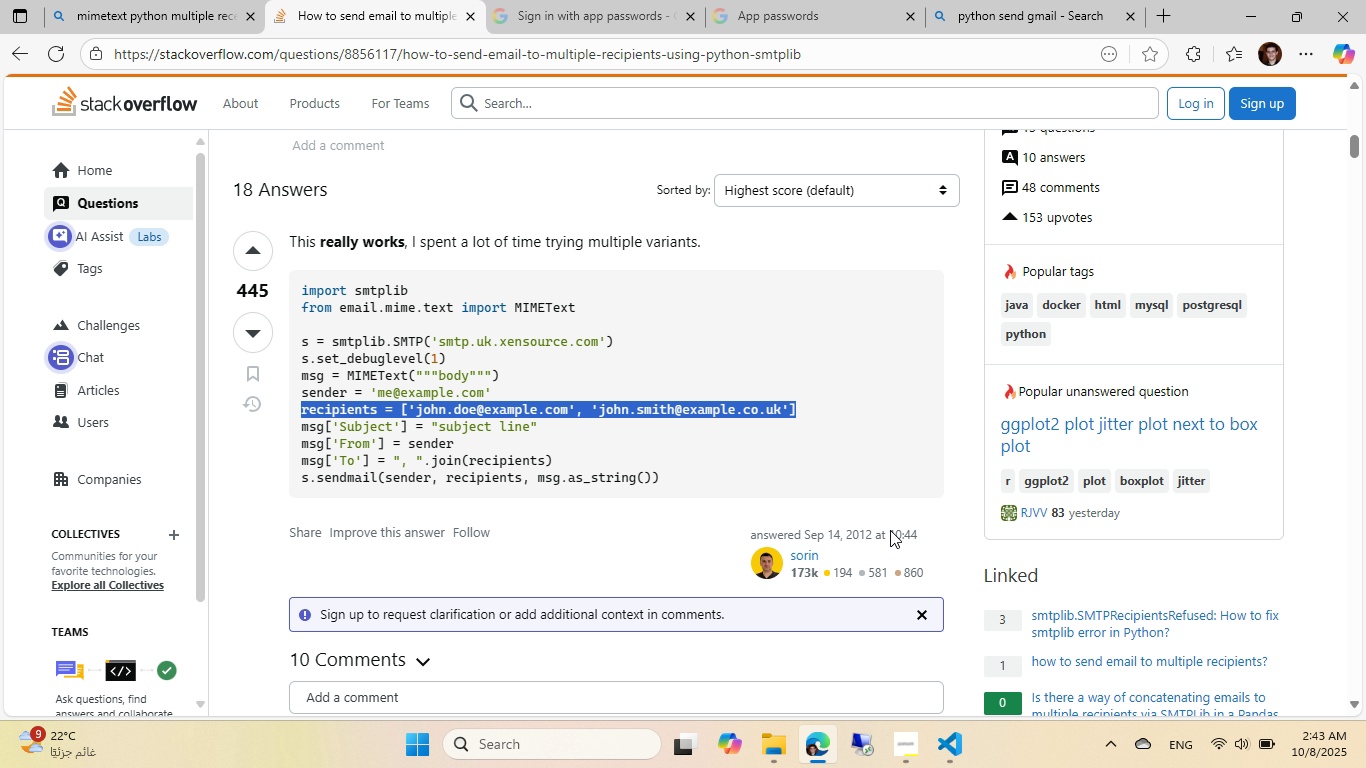 
left_click([942, 767])
 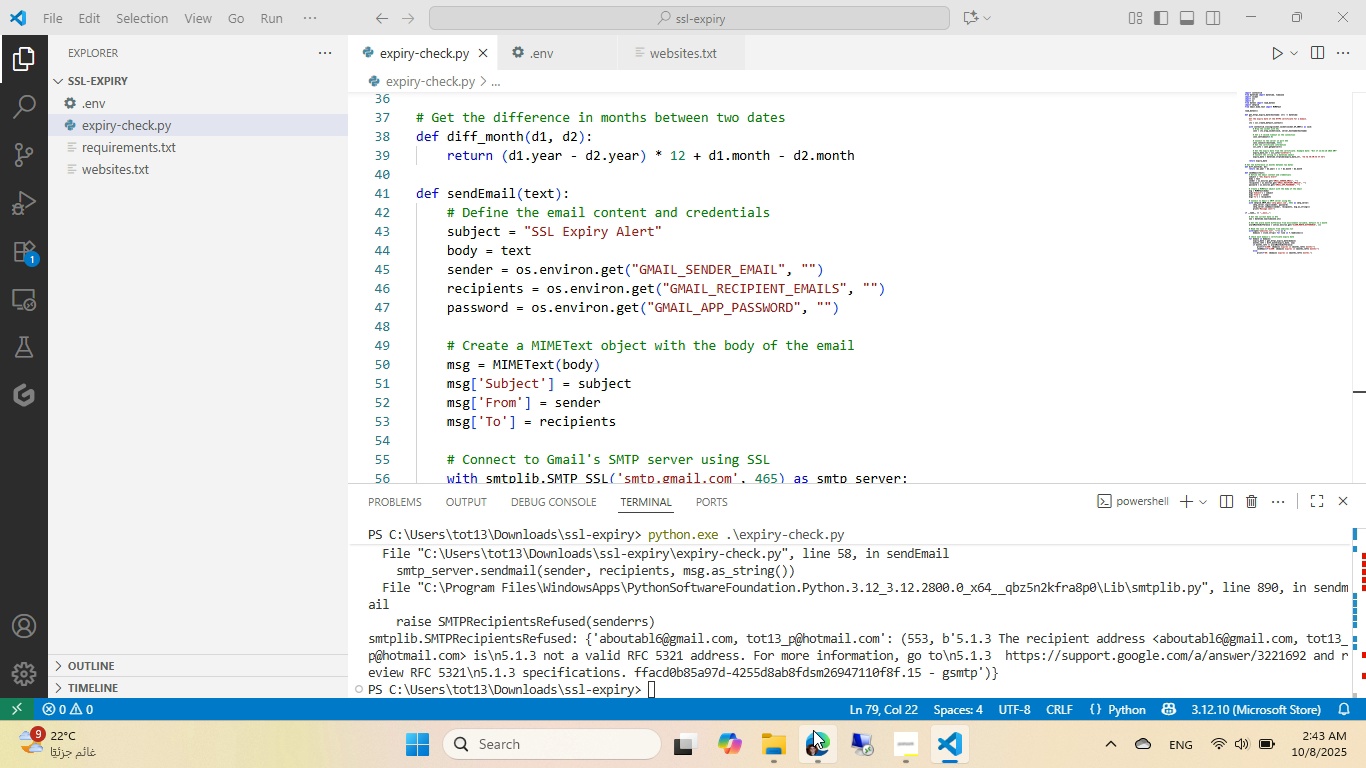 
left_click([810, 630])
 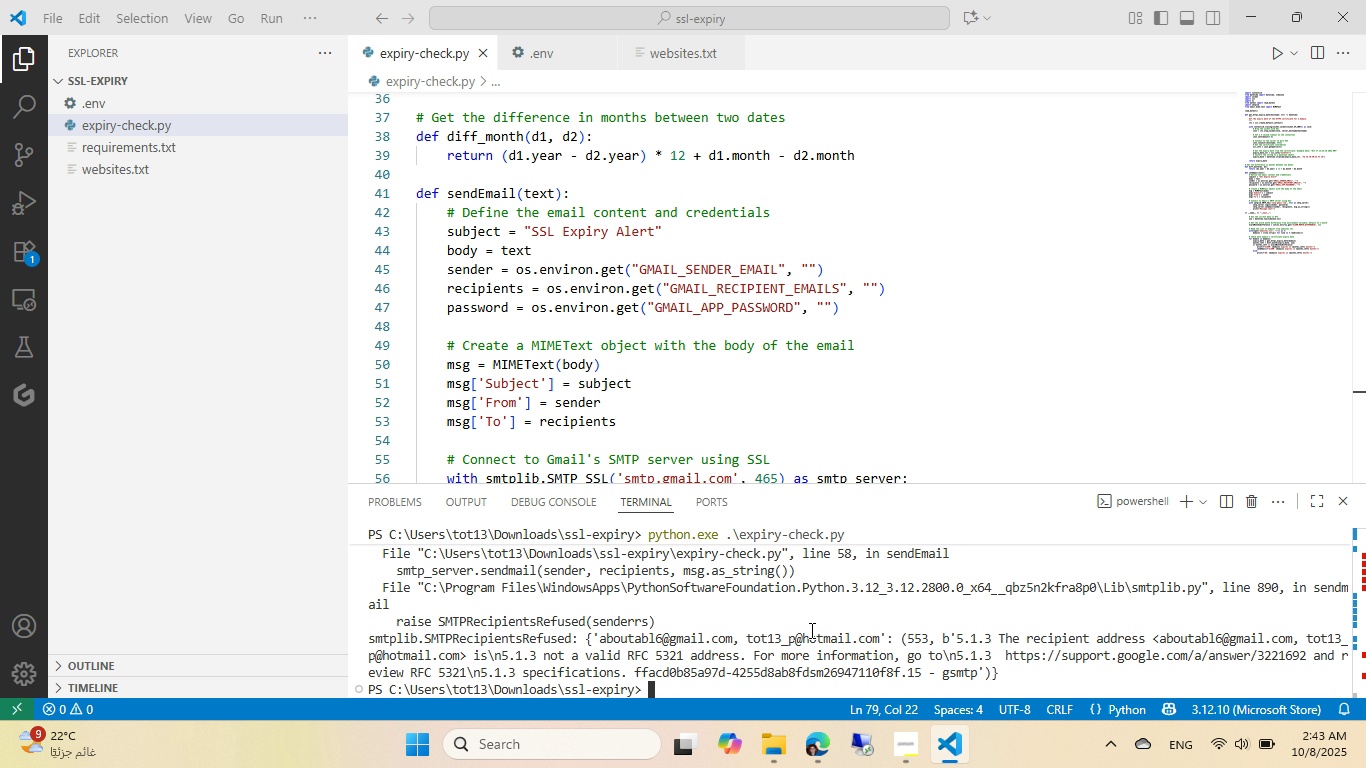 
type(print)
key(Backspace)
key(Backspace)
key(Backspace)
key(Backspace)
key(Backspace)
key(Backspace)
type(python)
 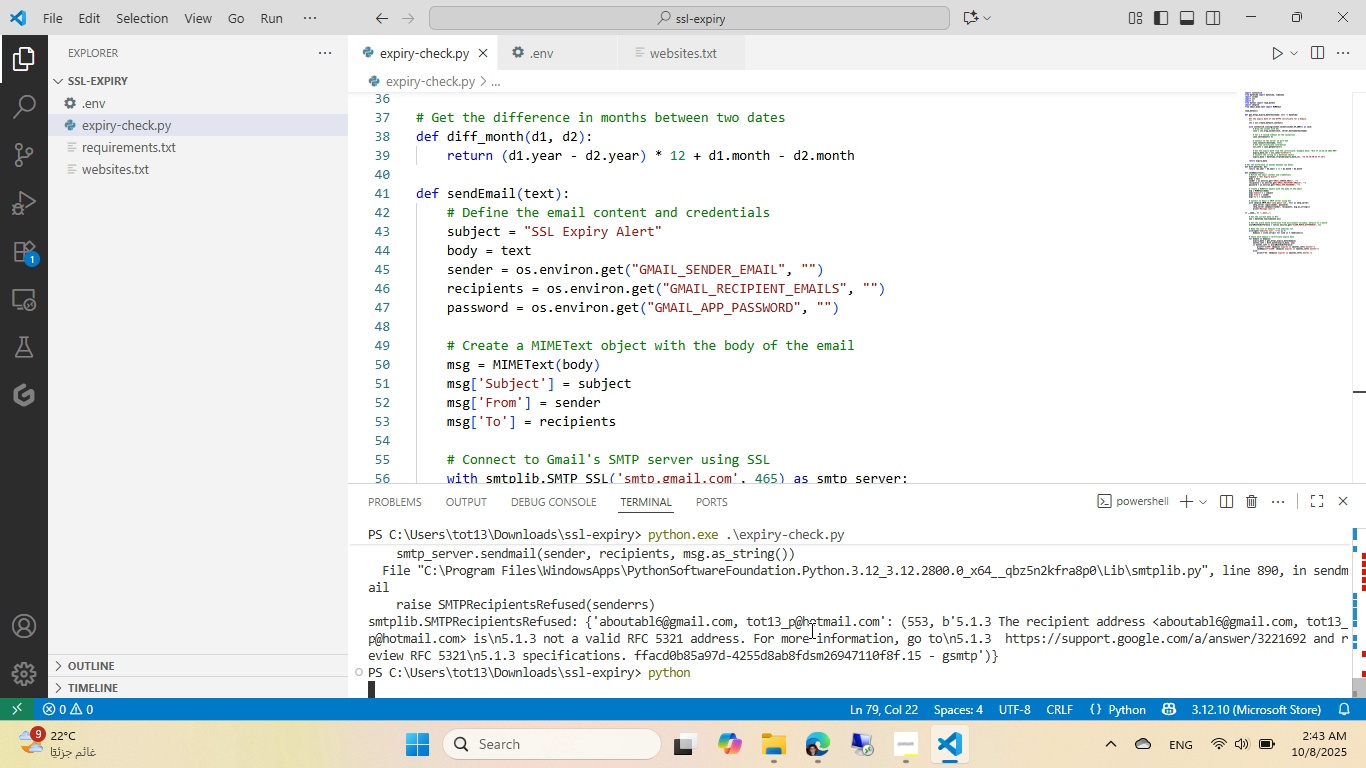 
key(Enter)
 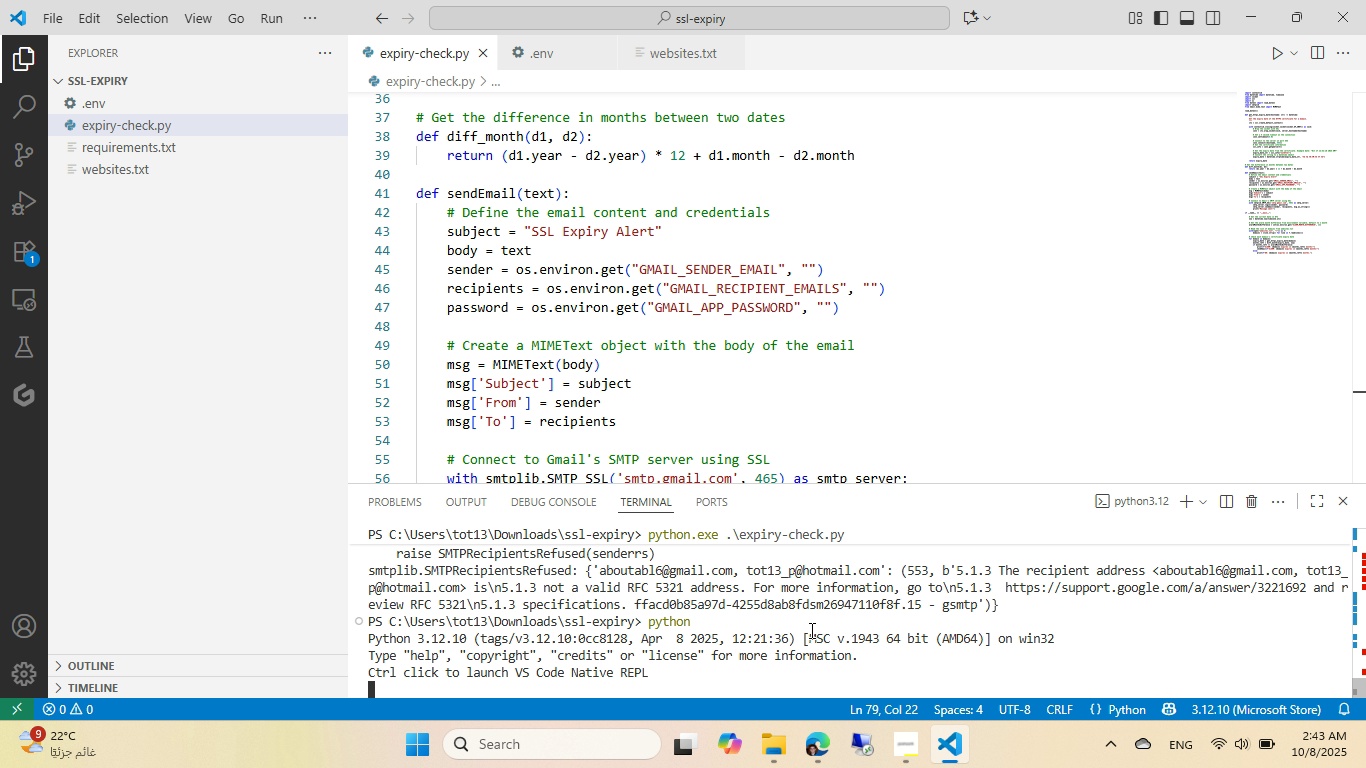 
key(Control+ControlLeft)
 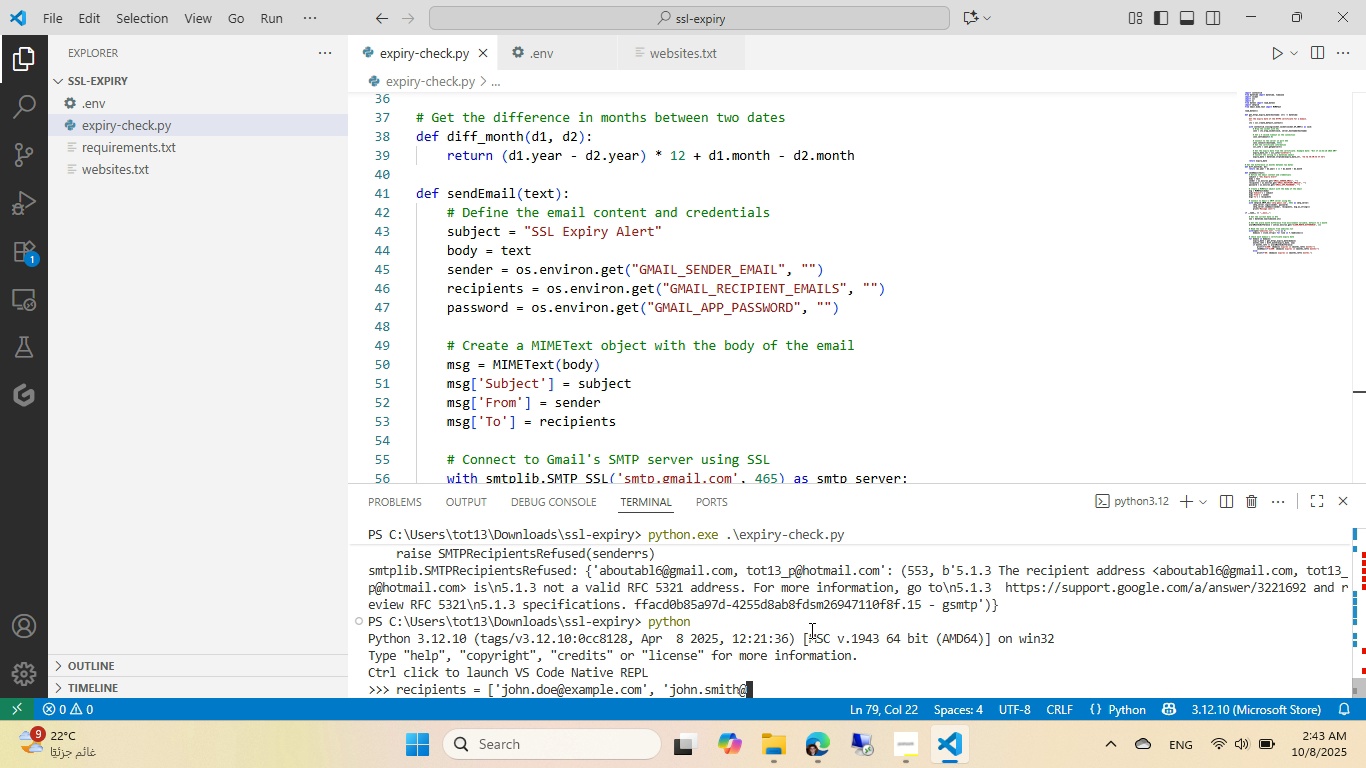 
key(Control+V)
 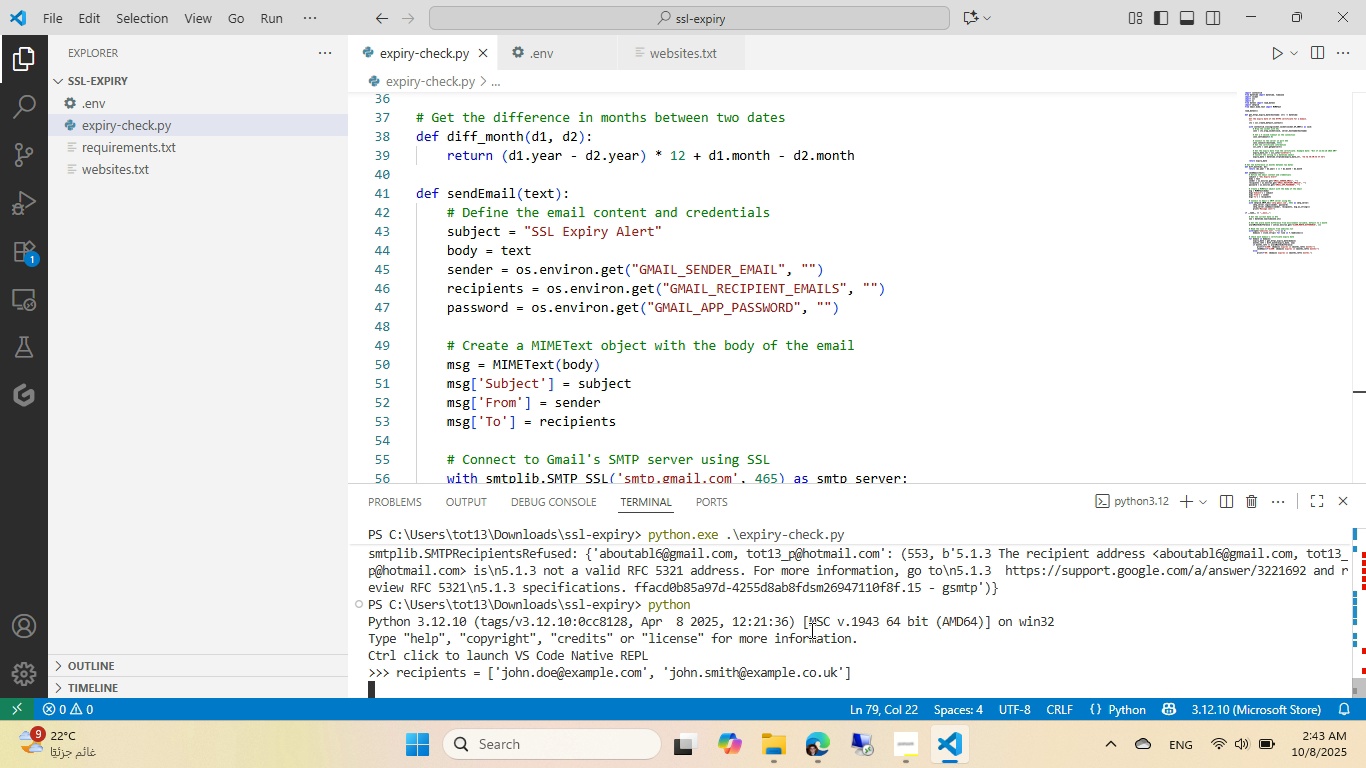 
key(Enter)
 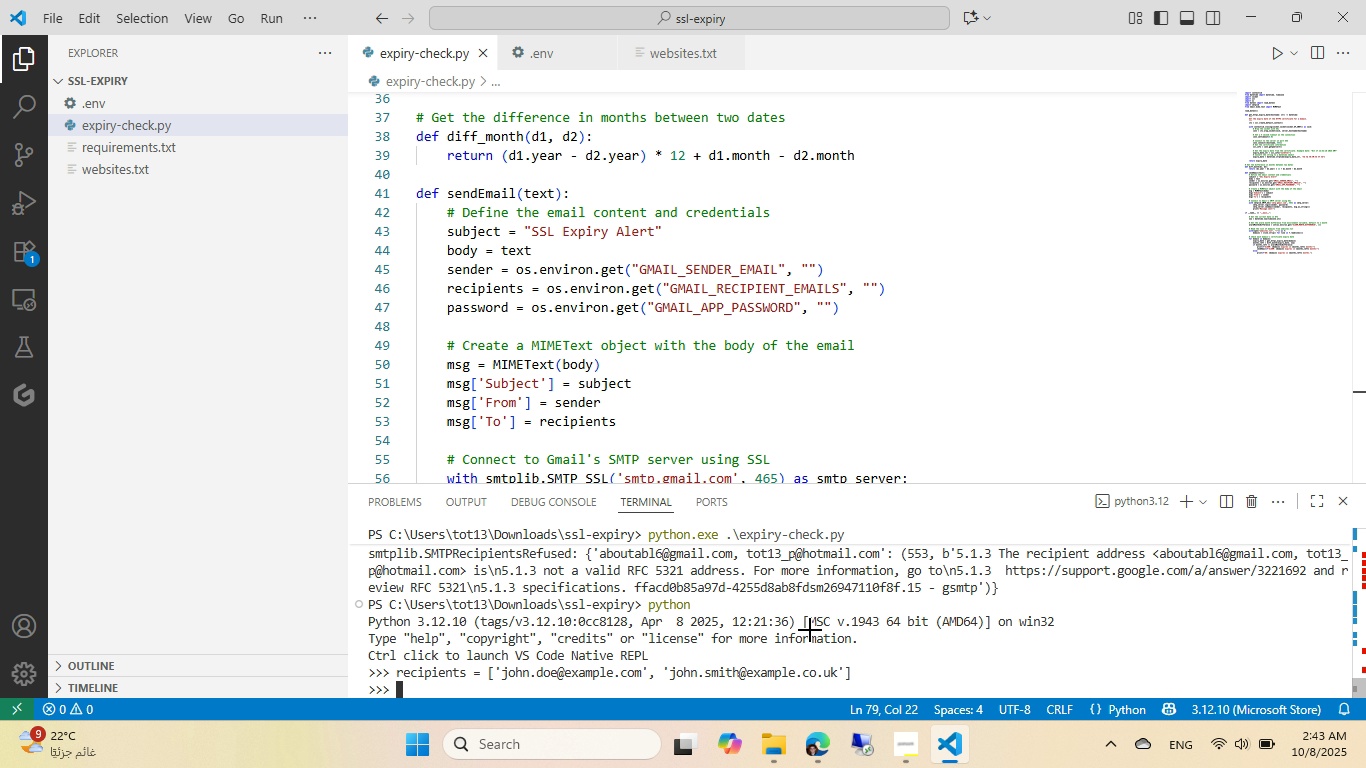 
key(Alt+AltLeft)
 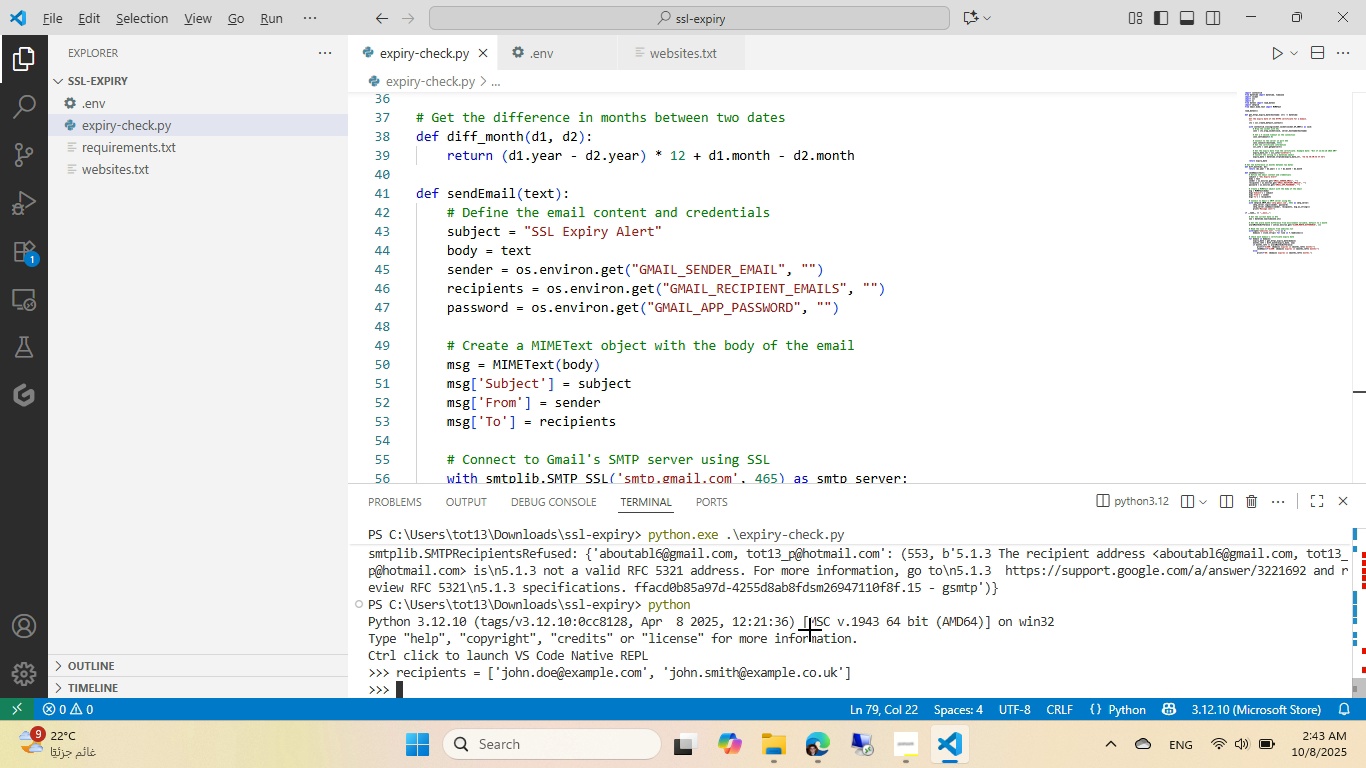 
key(Tab)